 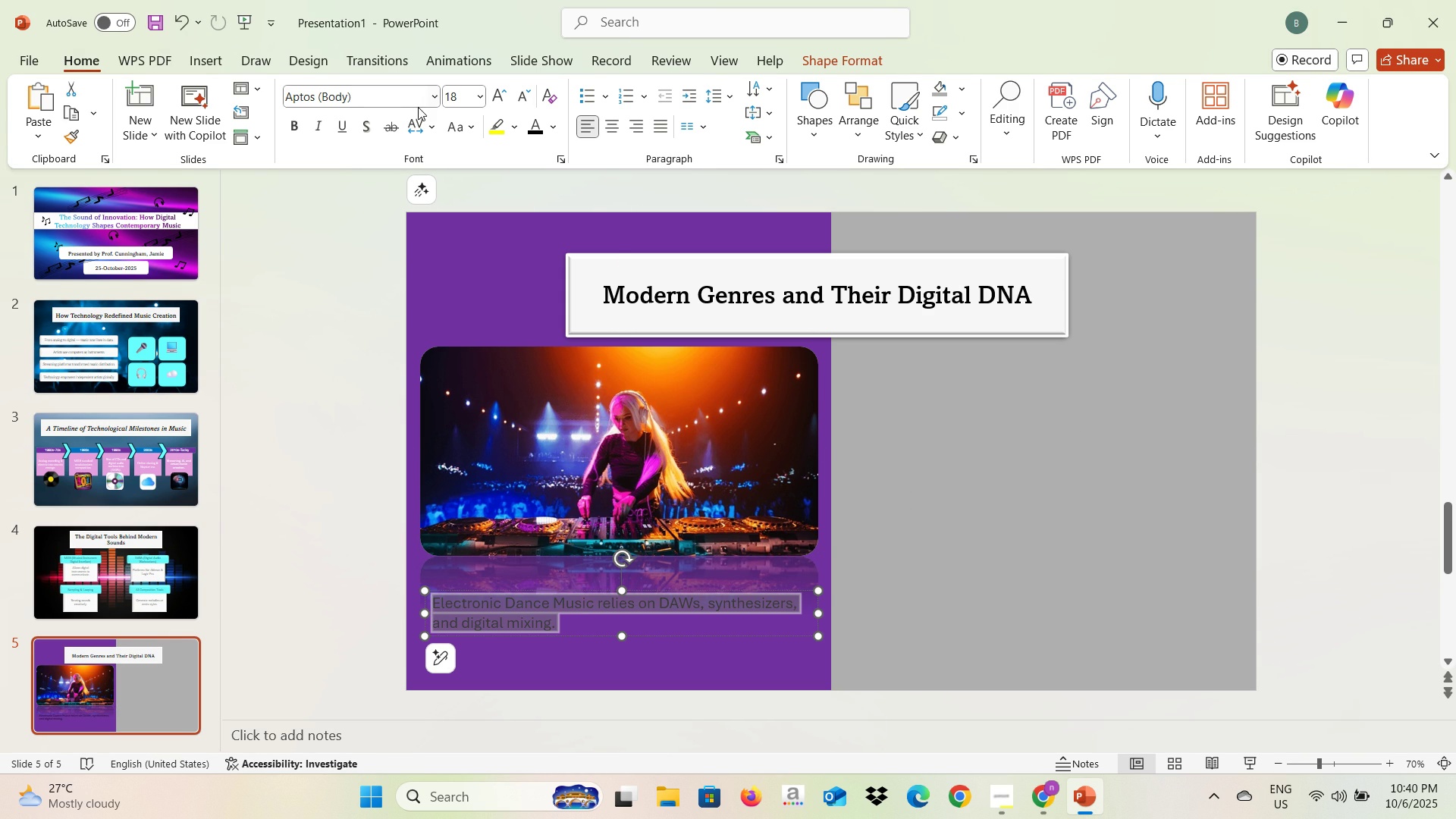 
left_click([625, 126])
 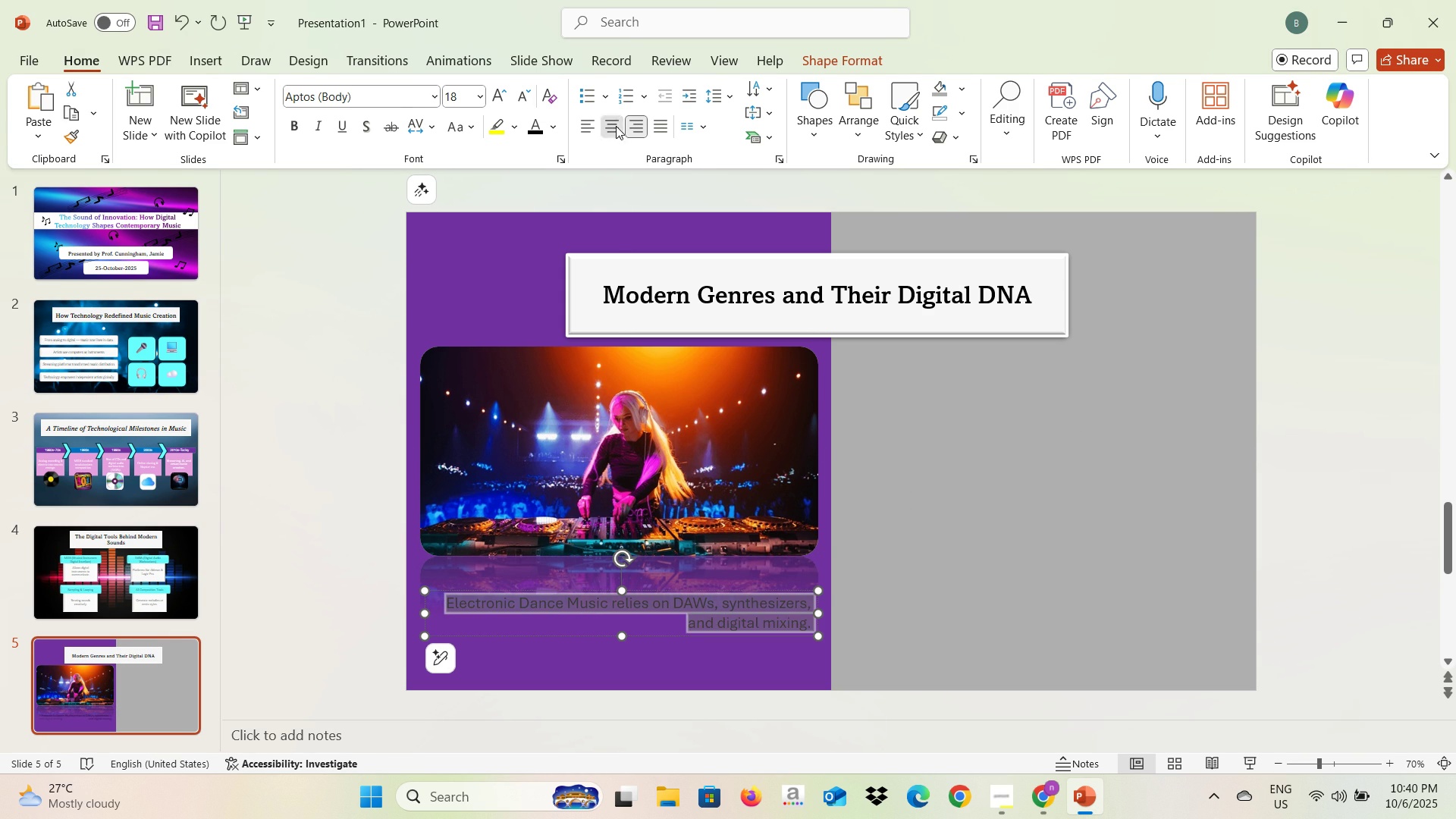 
left_click([616, 126])
 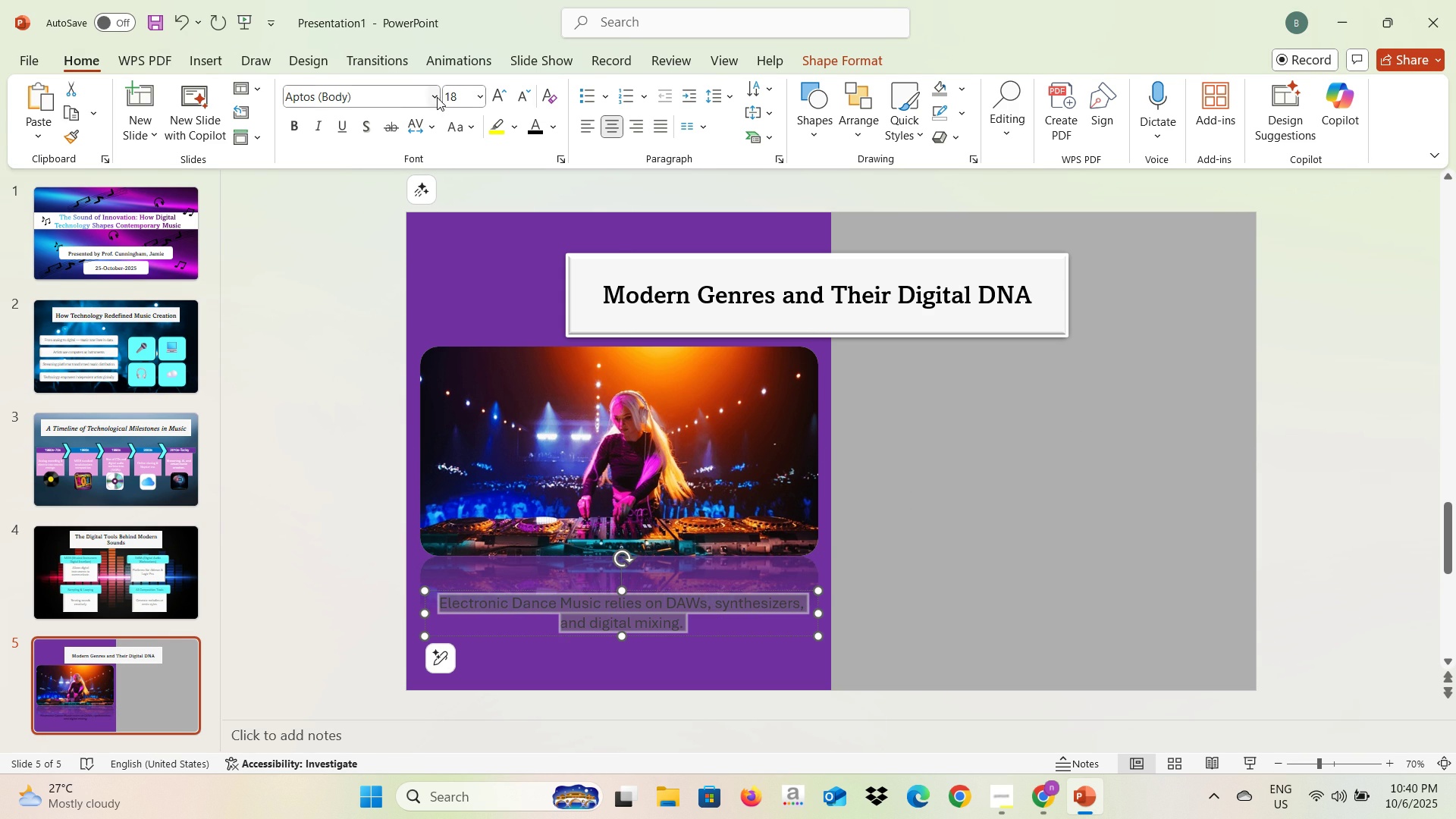 
left_click([433, 96])
 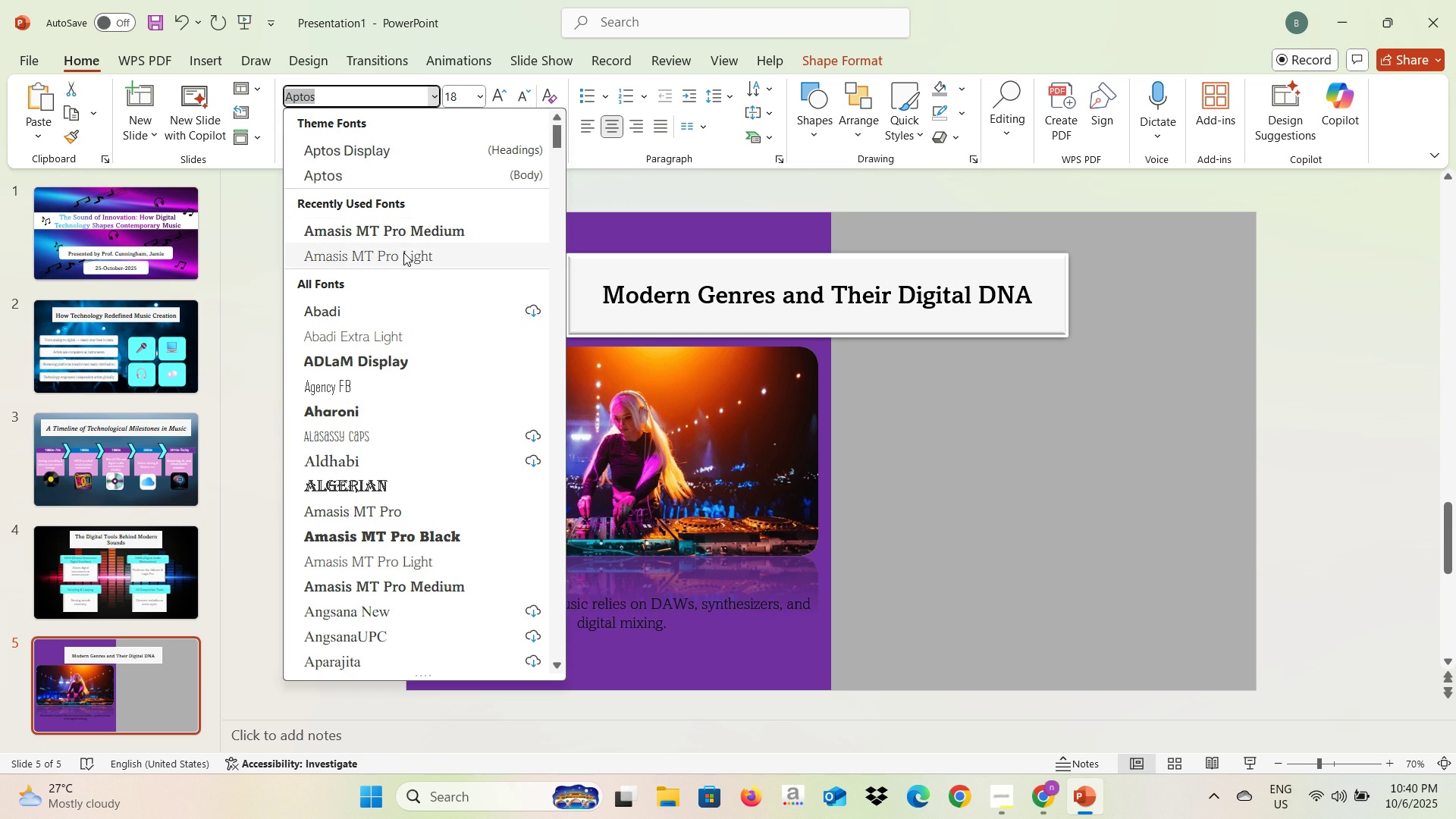 
left_click([403, 253])
 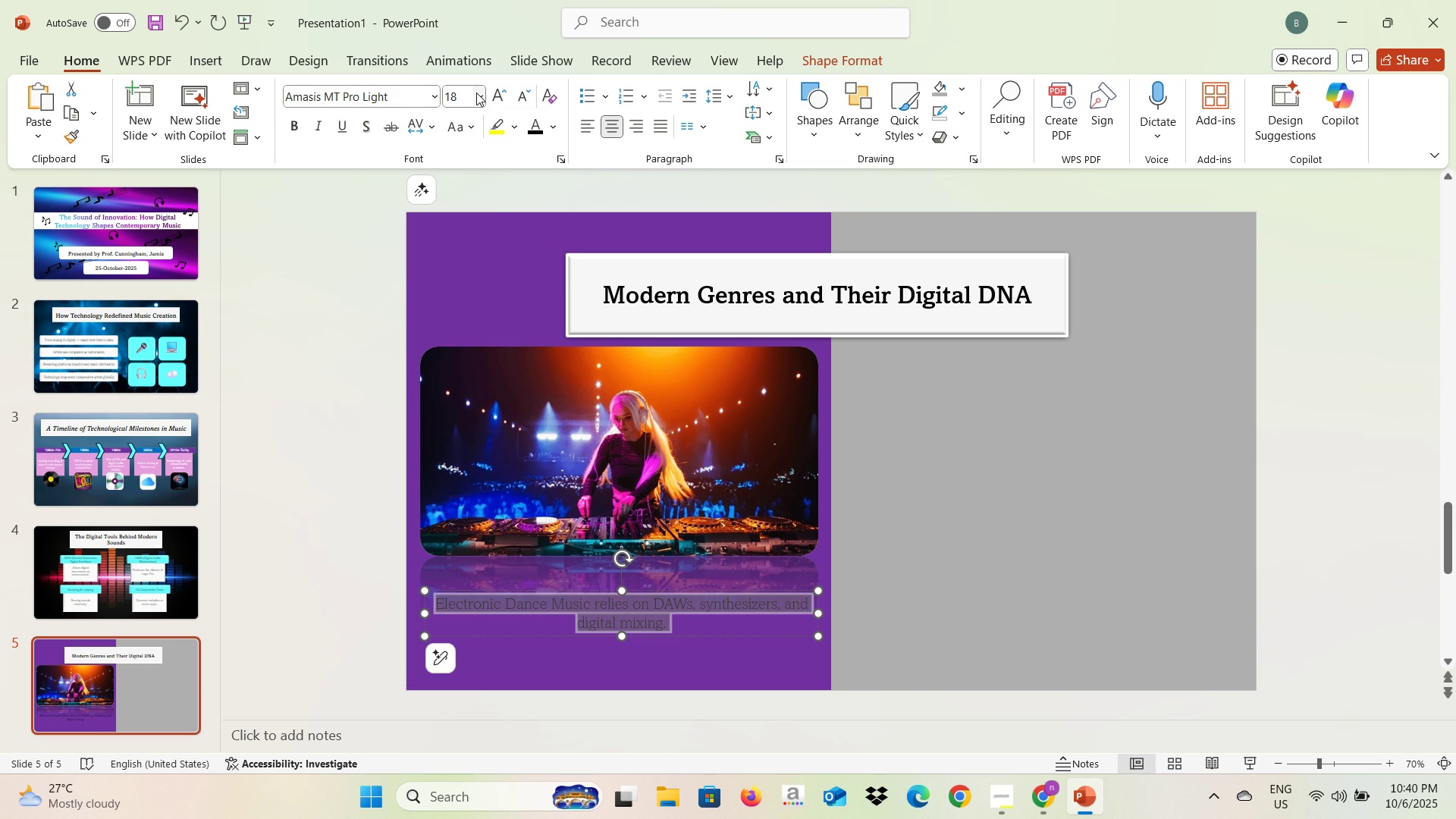 
left_click([476, 93])
 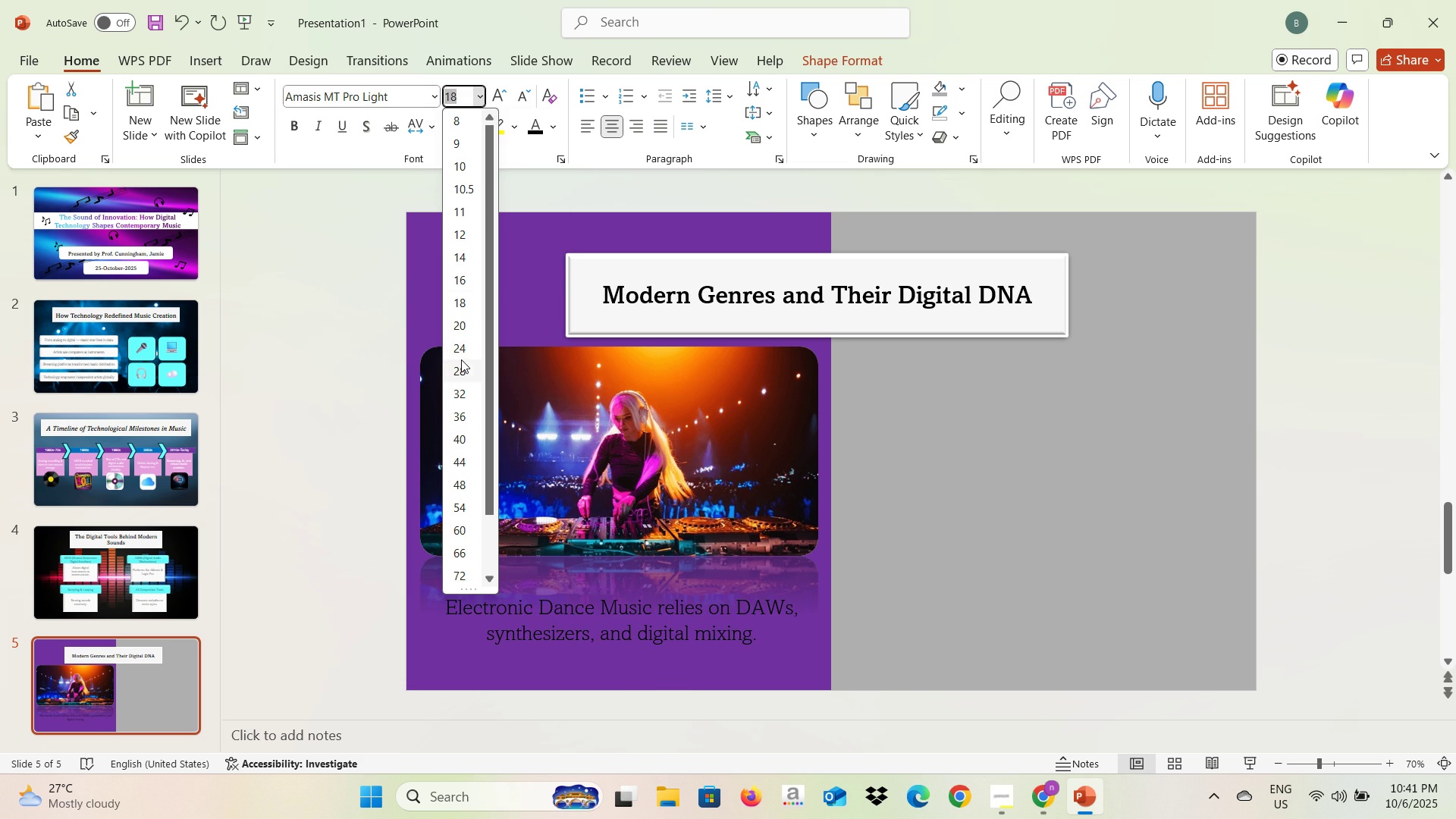 
wait(6.85)
 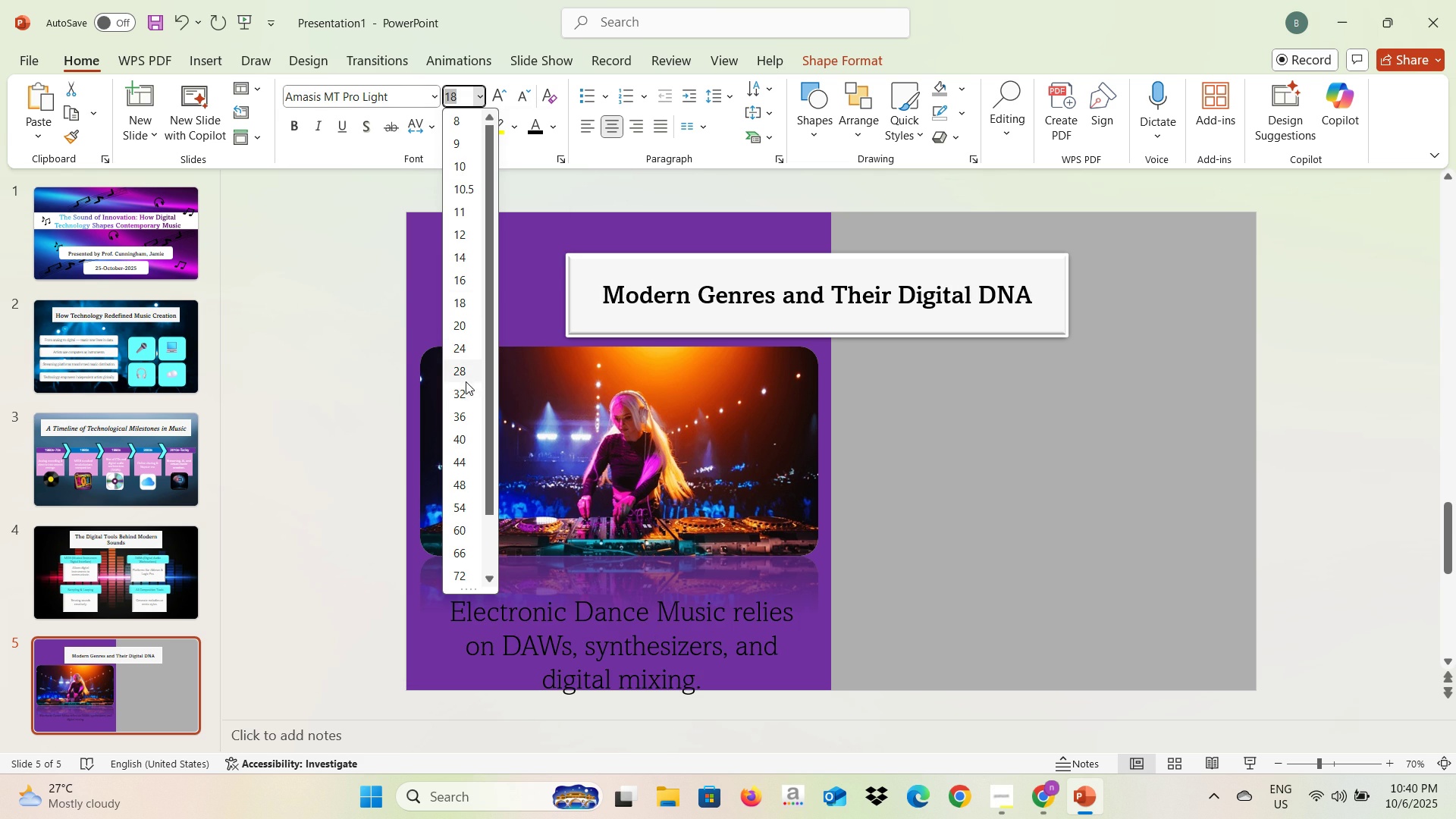 
left_click([461, 355])
 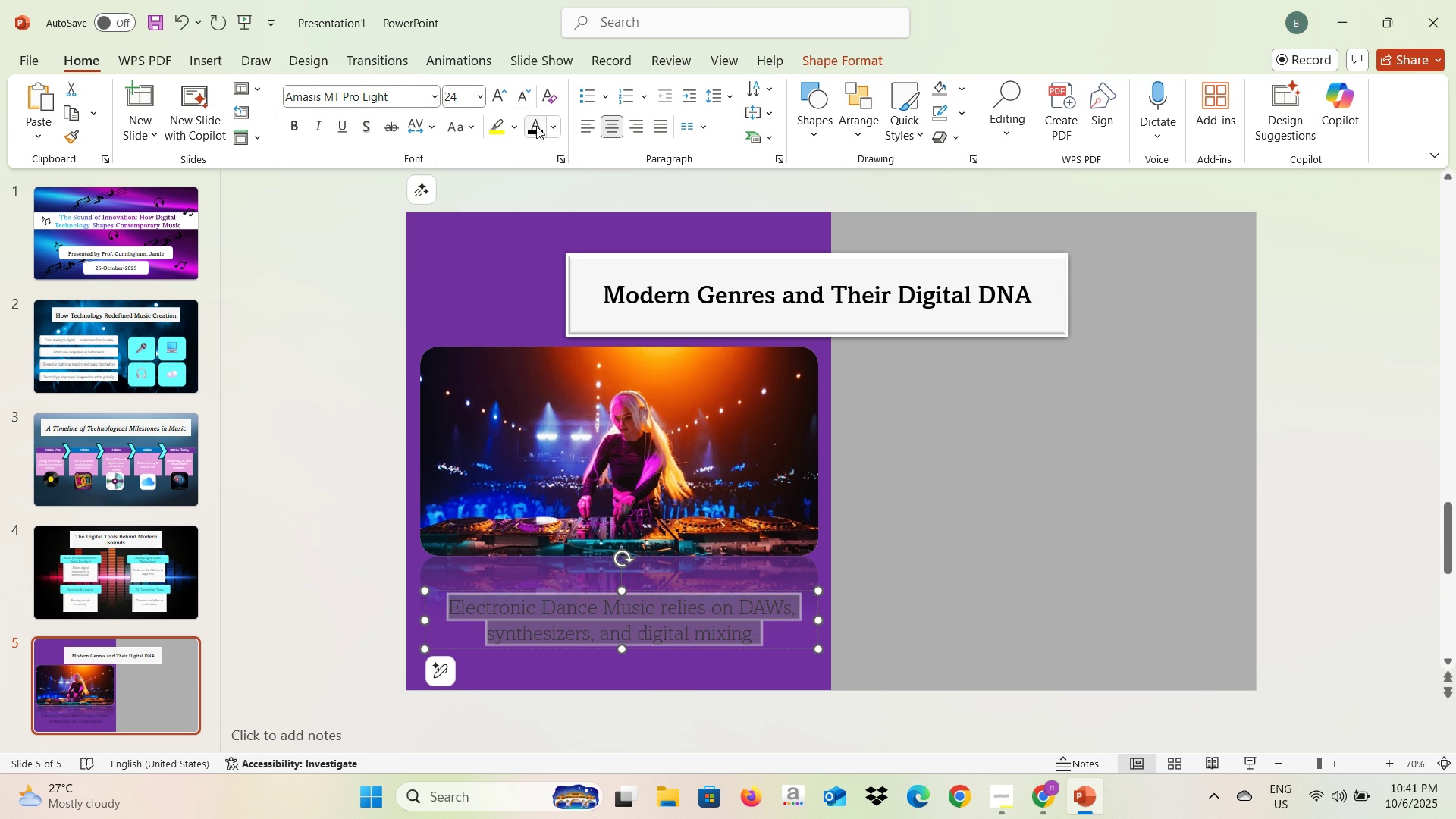 
left_click([554, 126])
 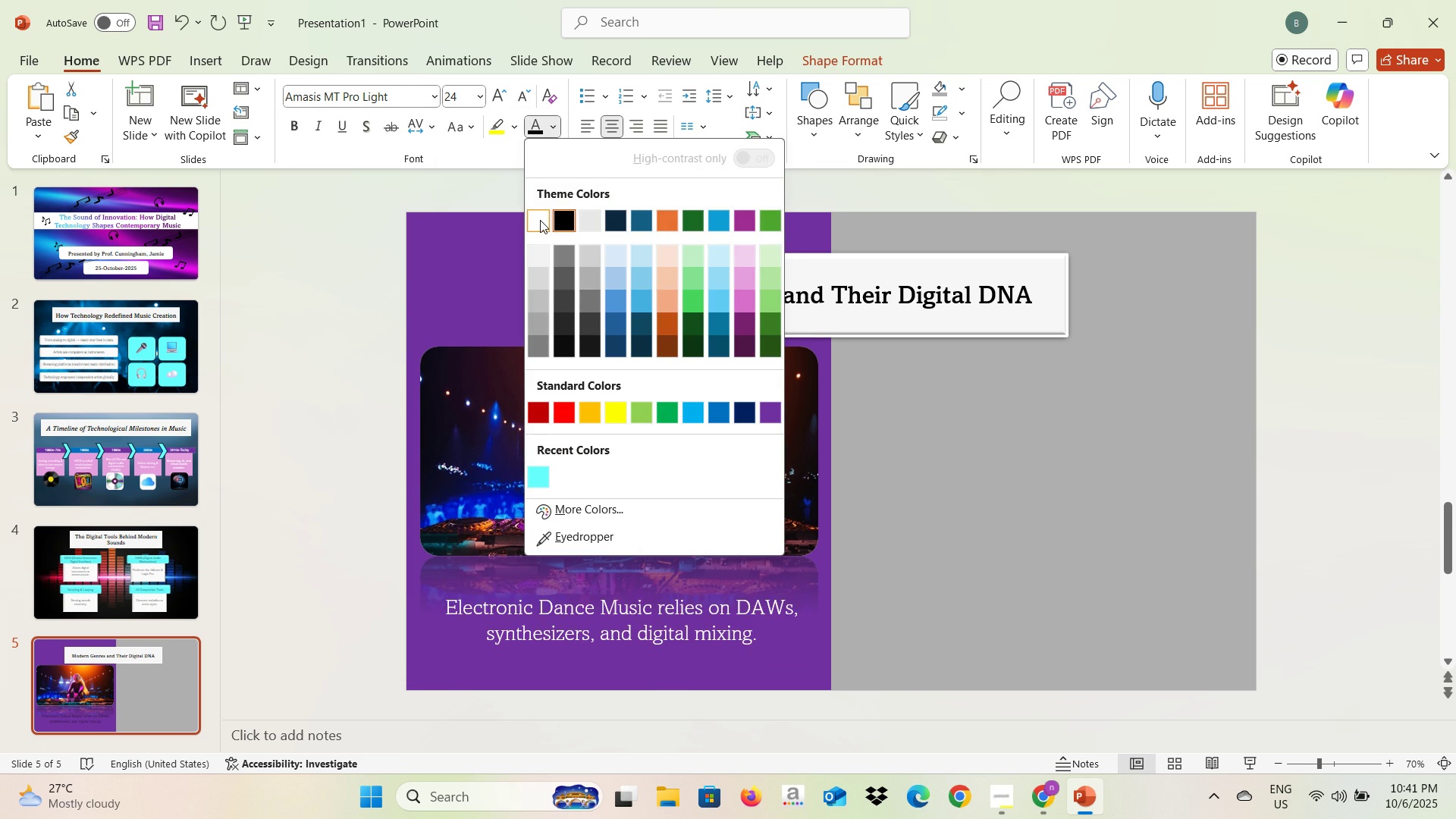 
left_click([540, 220])
 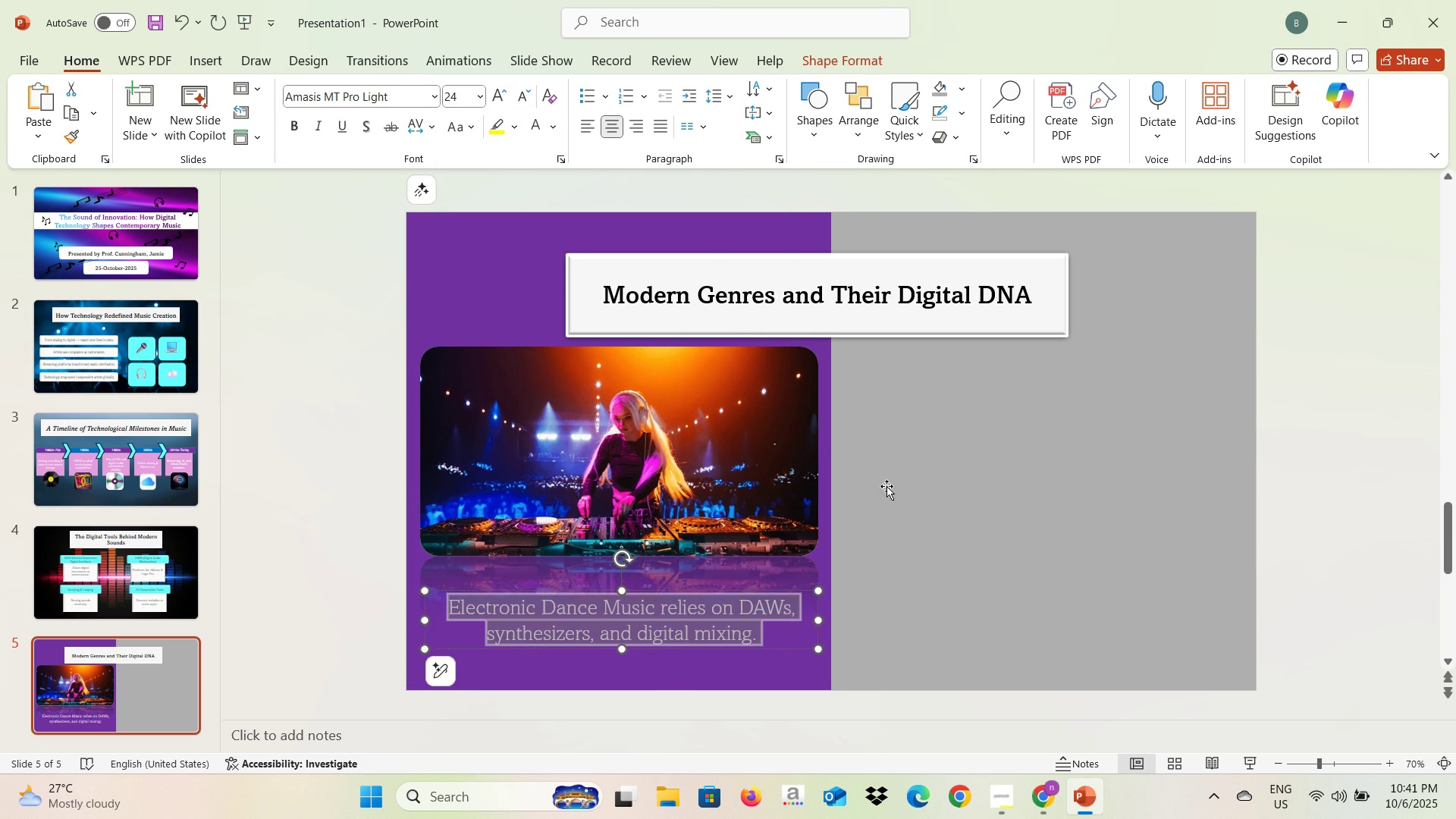 
left_click([886, 486])
 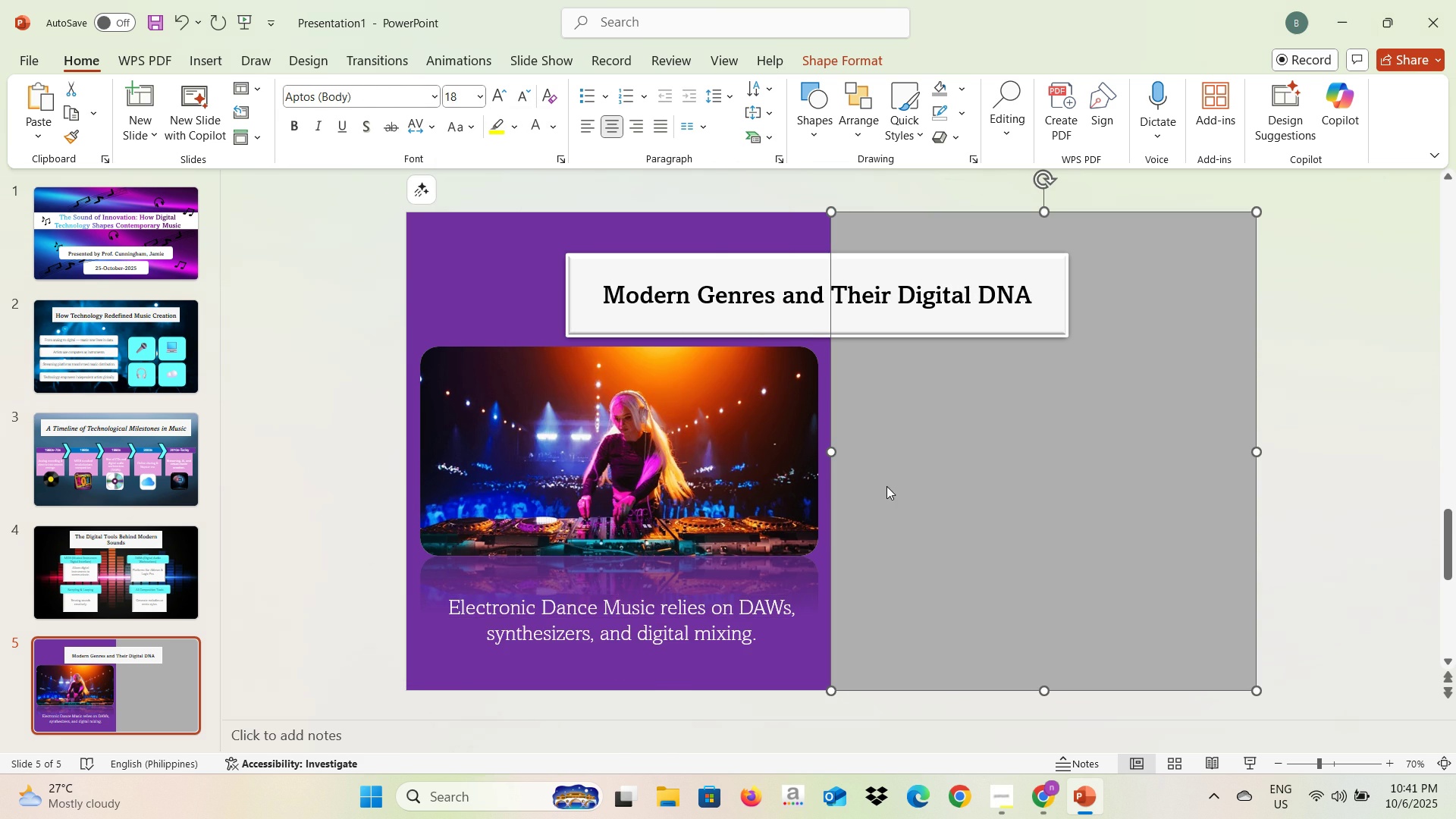 
key(Alt+AltLeft)
 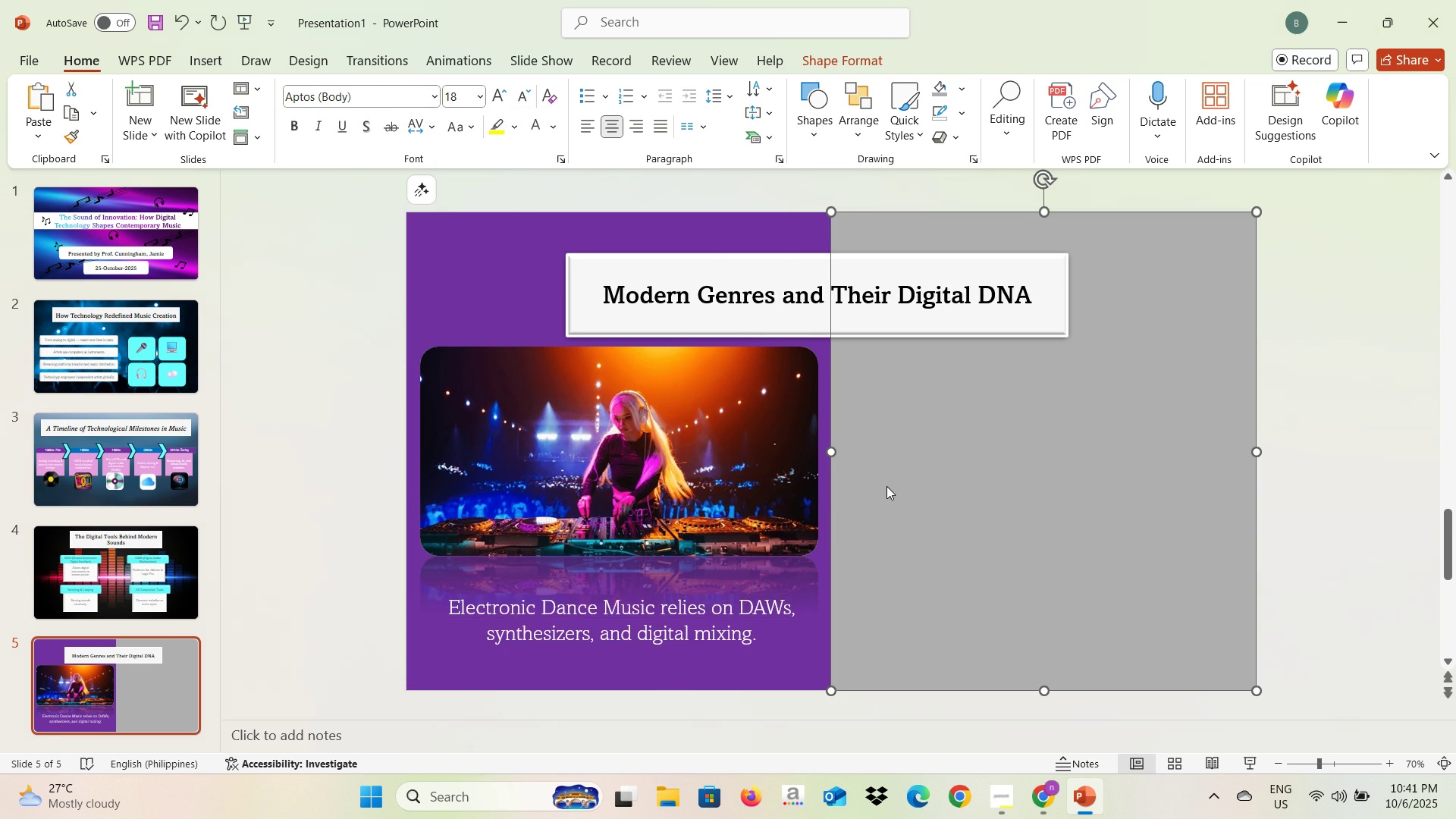 
key(Alt+Tab)